 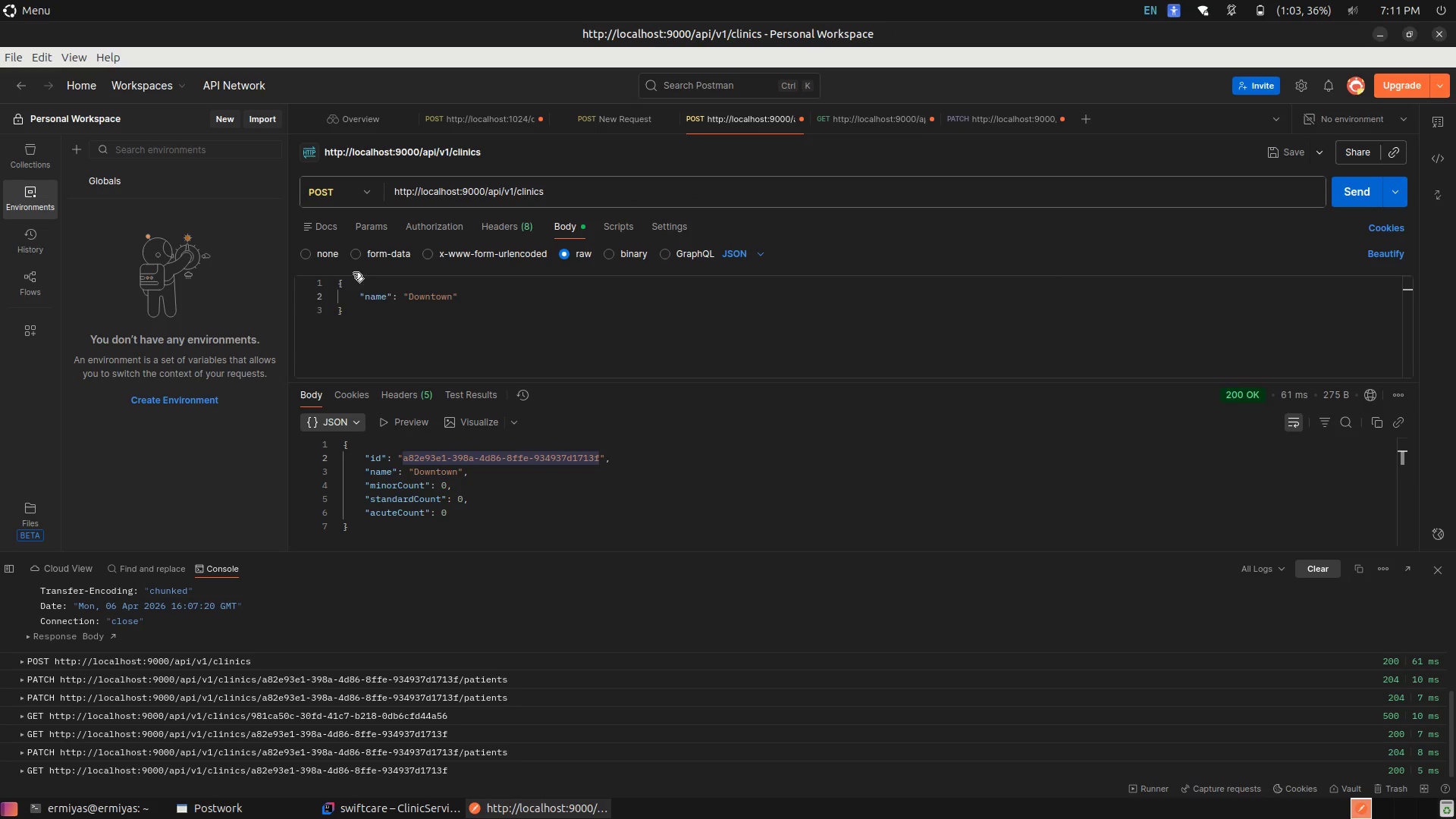 
left_click([420, 296])
 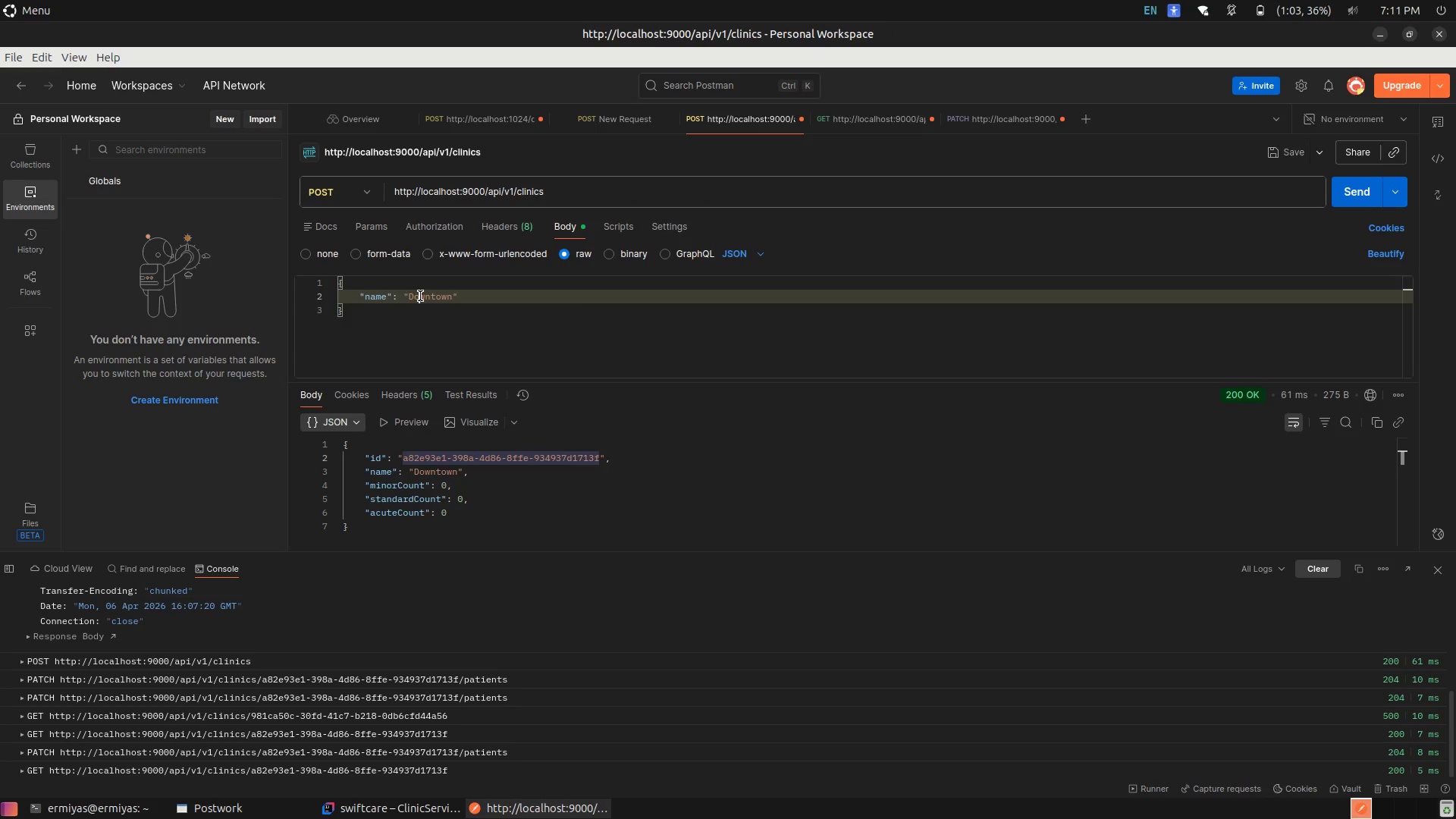 
left_click([420, 296])
 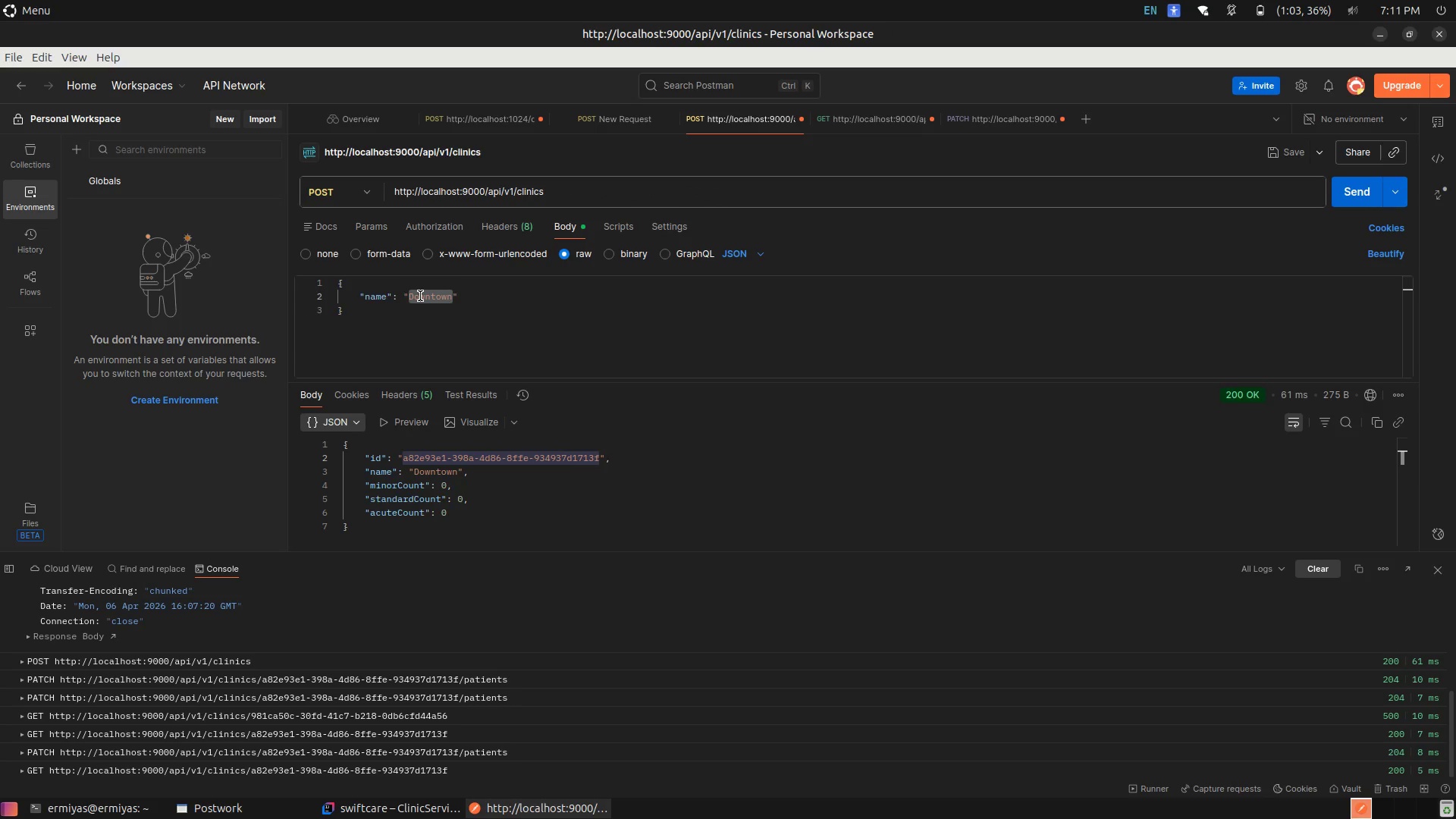 
type(NorthSide)
 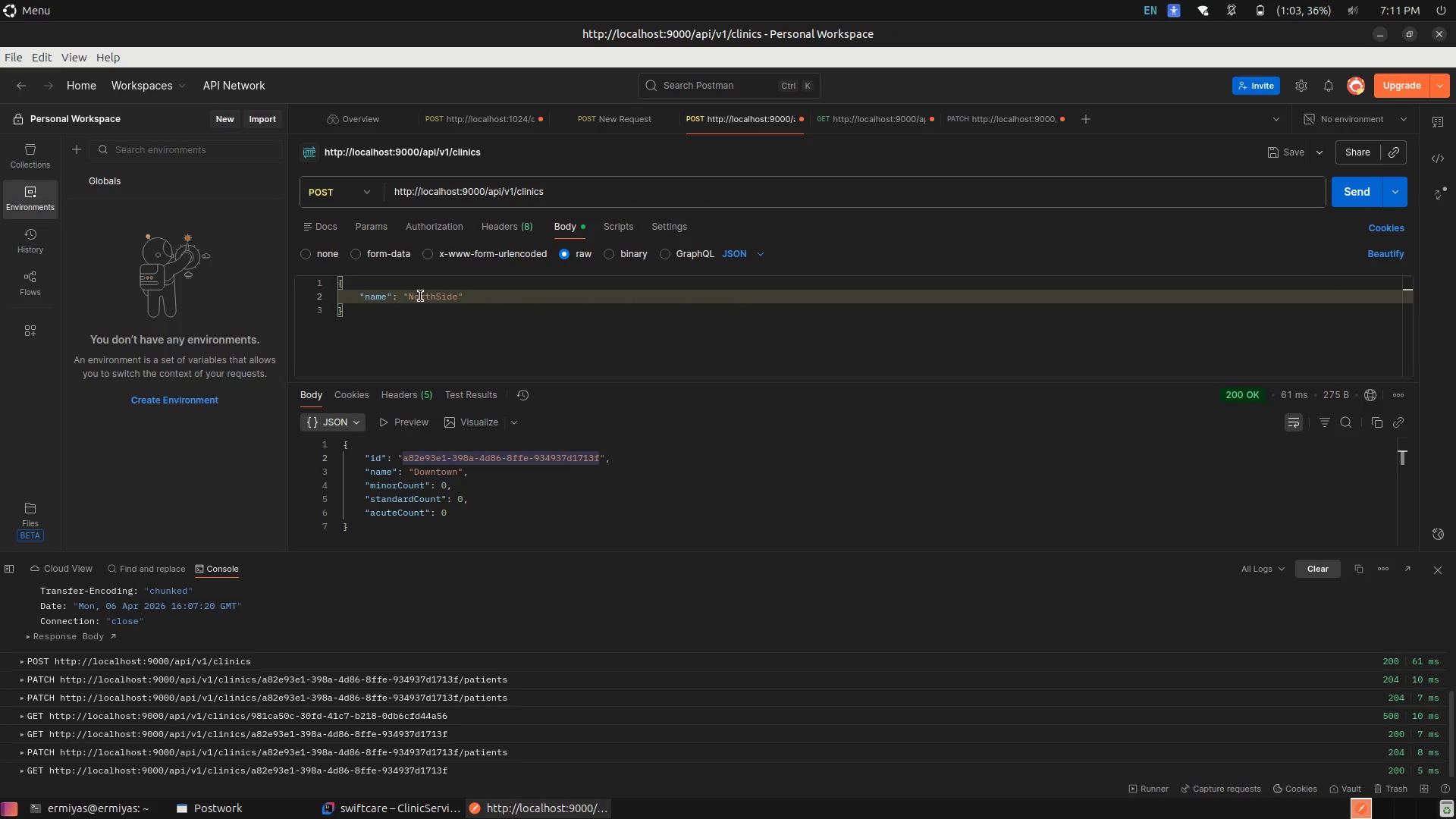 
left_click([438, 299])
 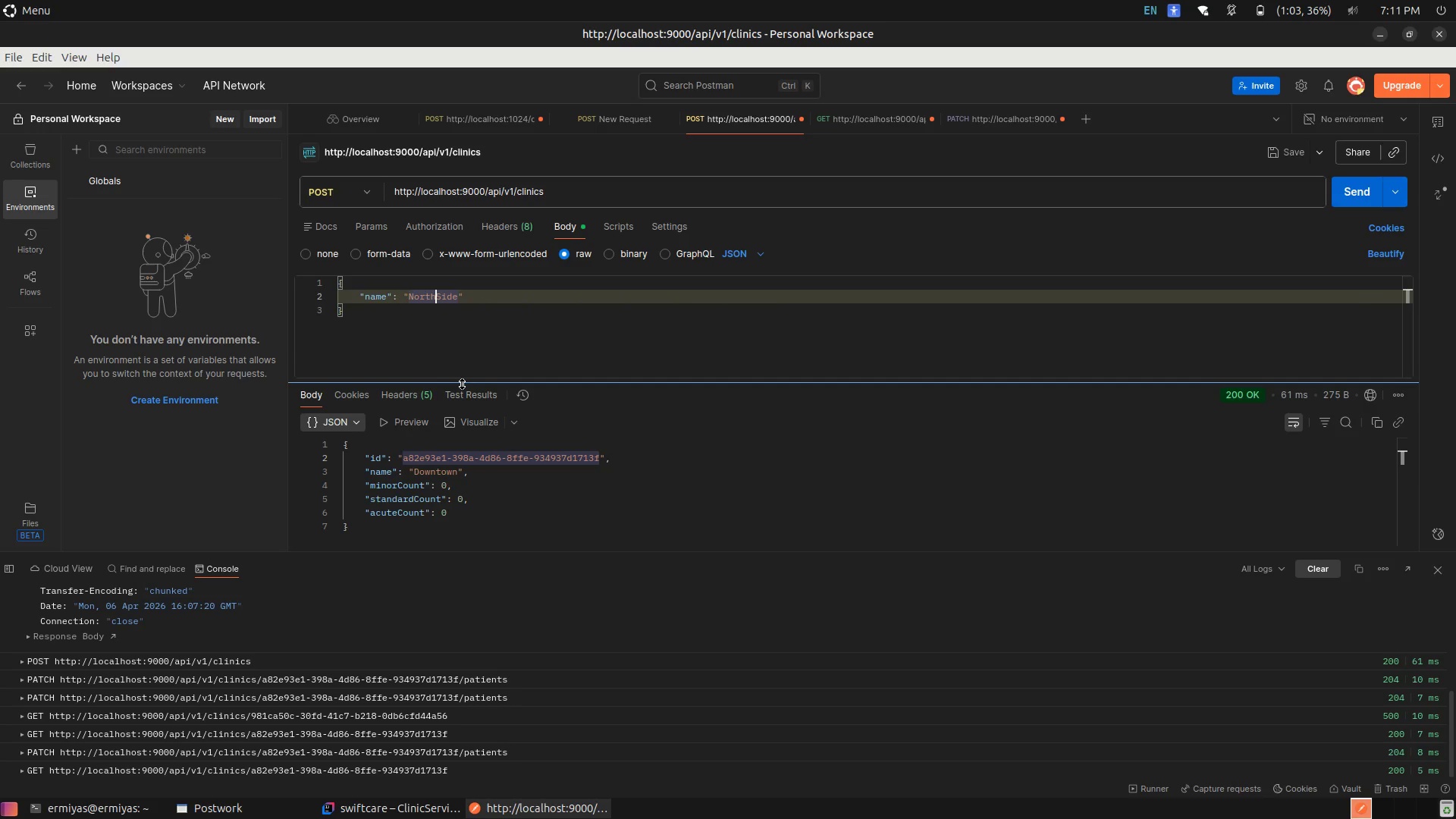 
key(Delete)
 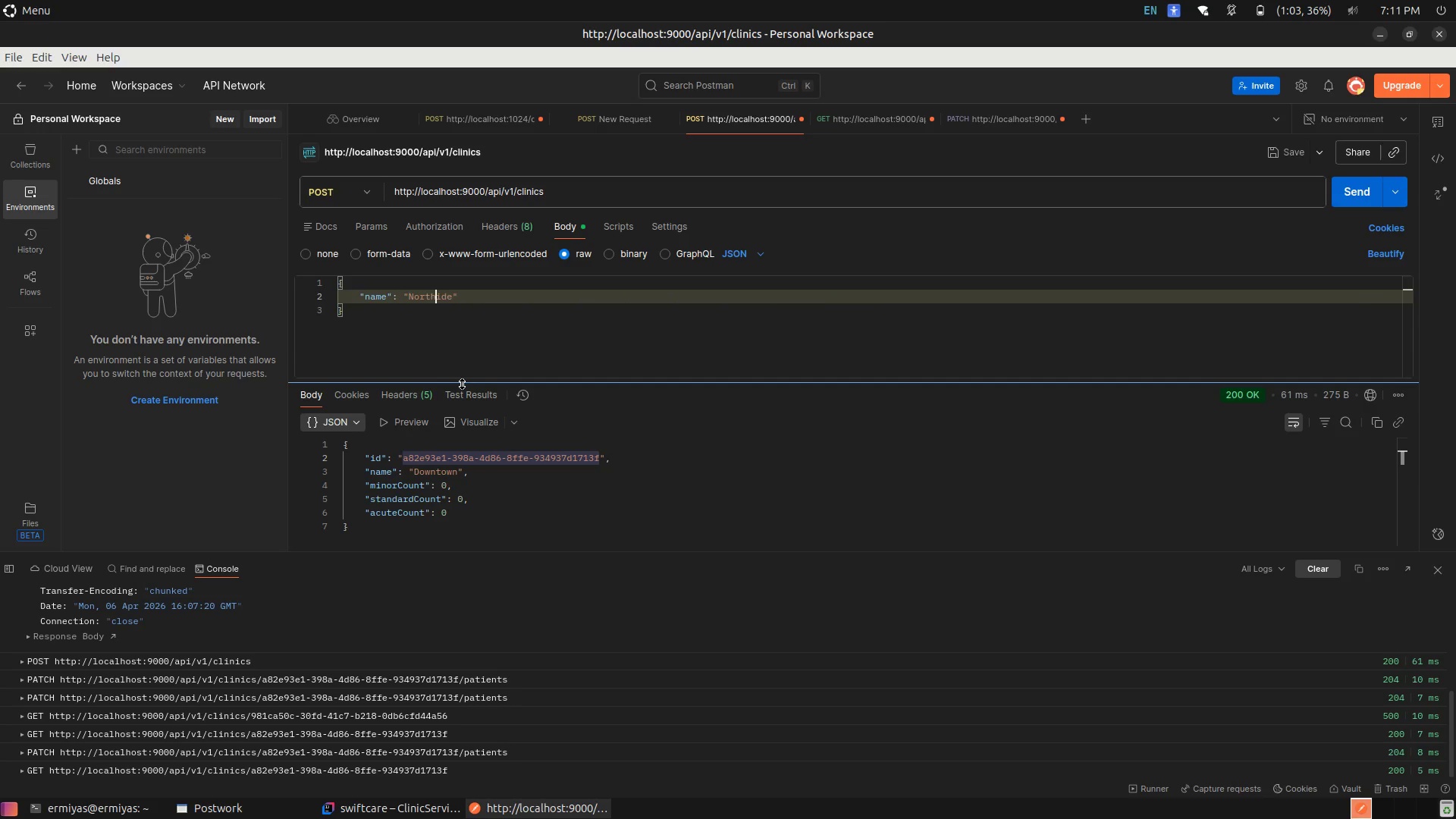 
key(S)
 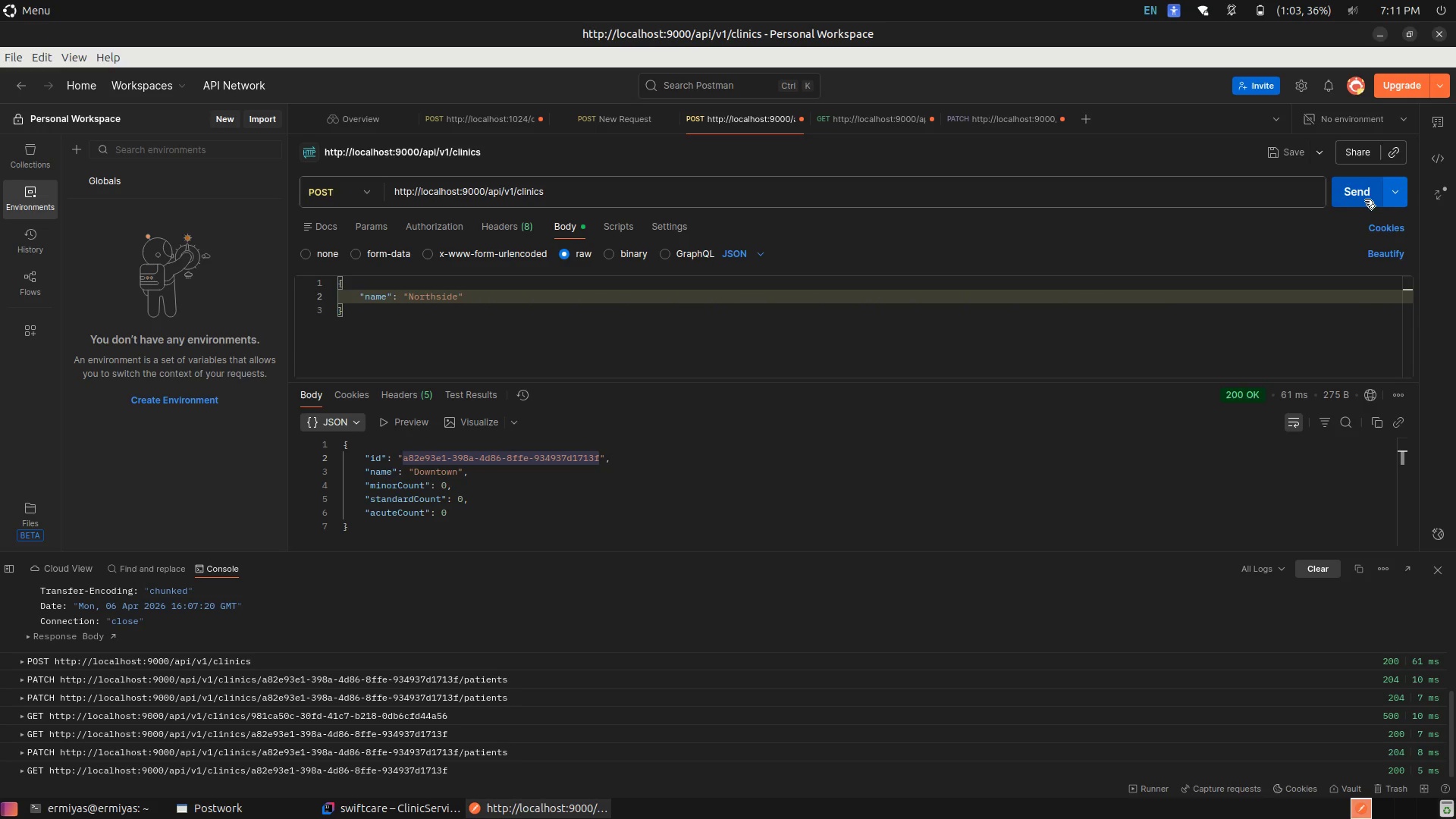 
left_click([1357, 197])
 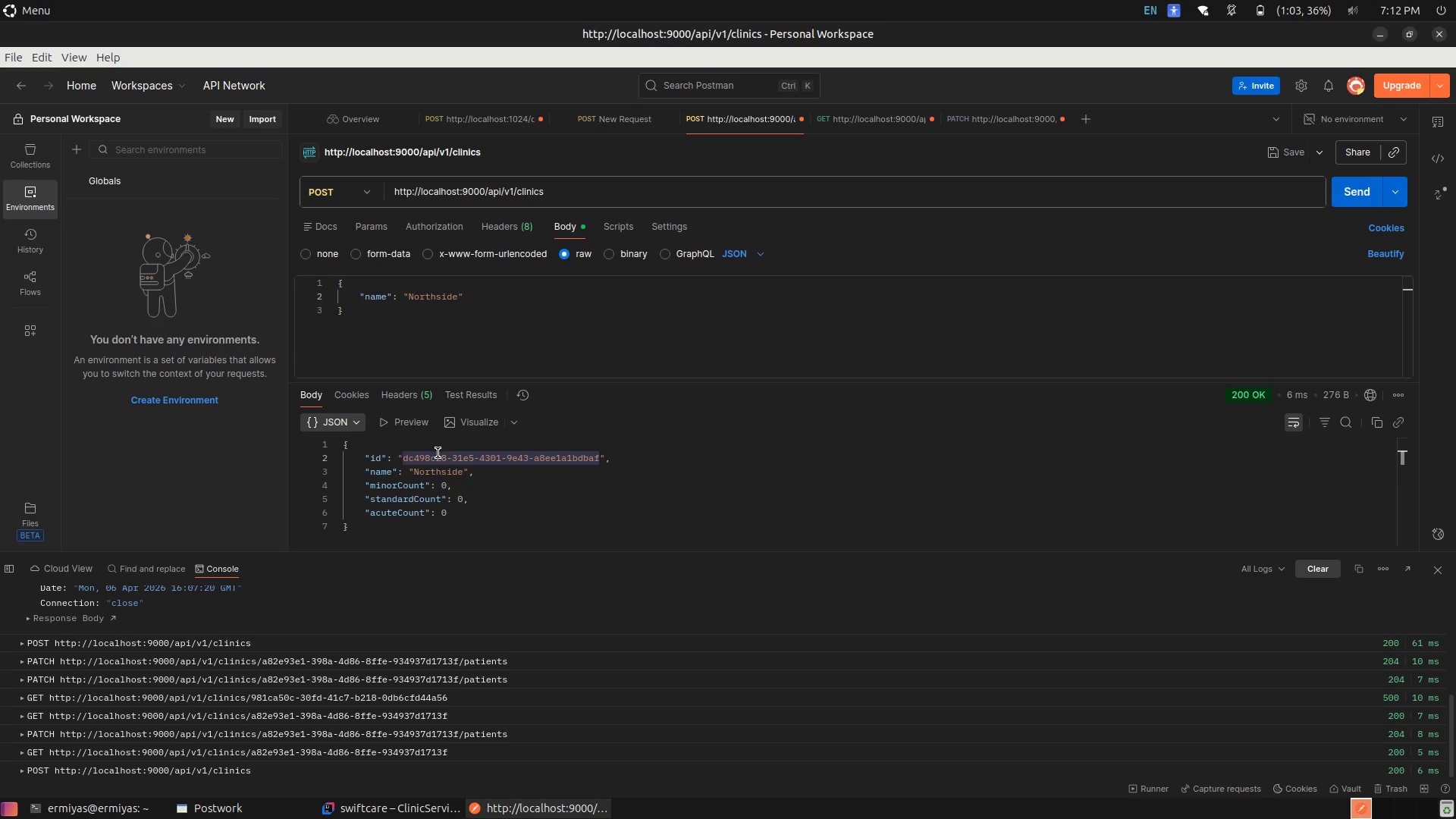 
right_click([435, 453])
 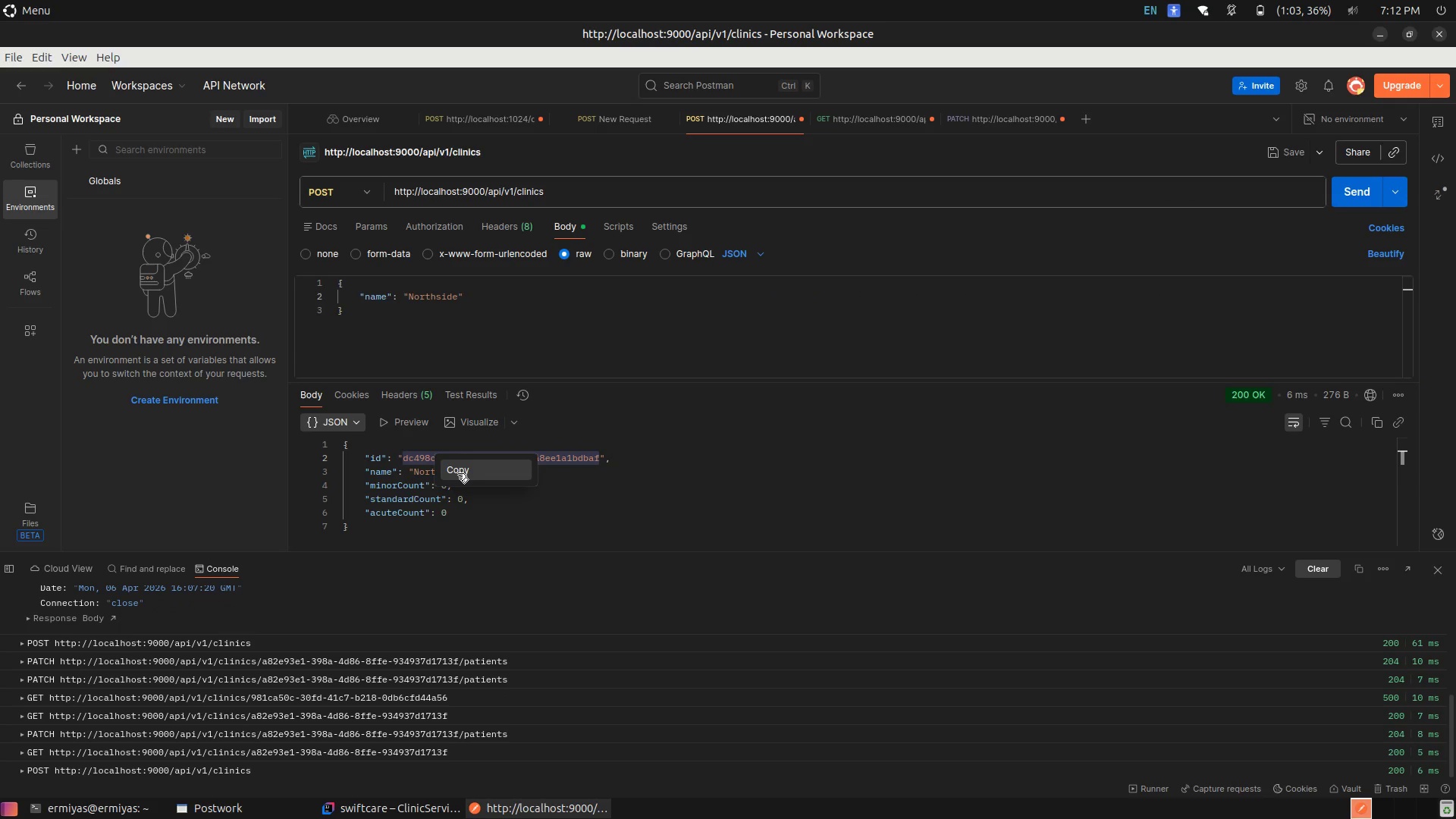 
left_click([457, 473])
 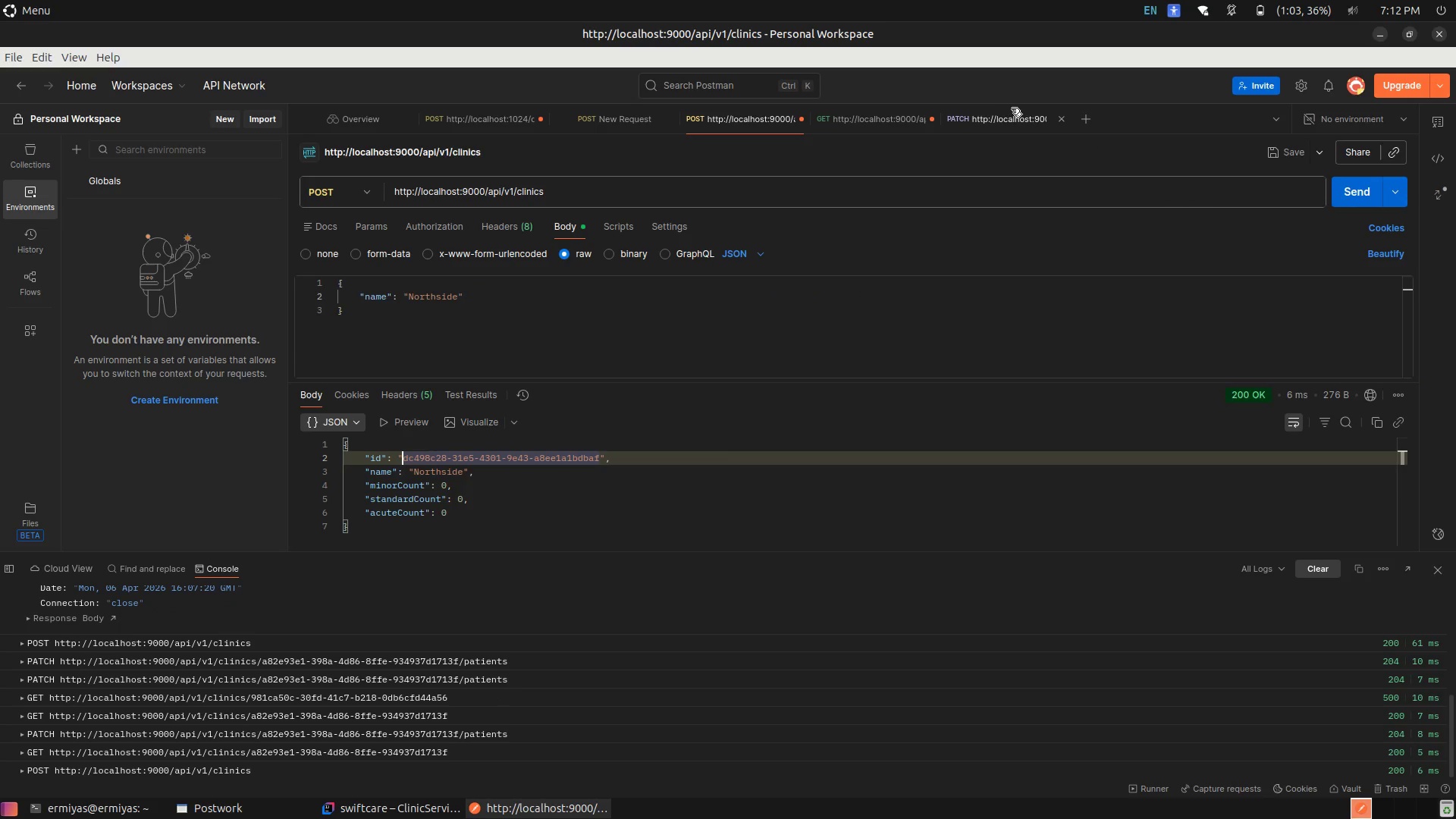 
left_click([1005, 108])
 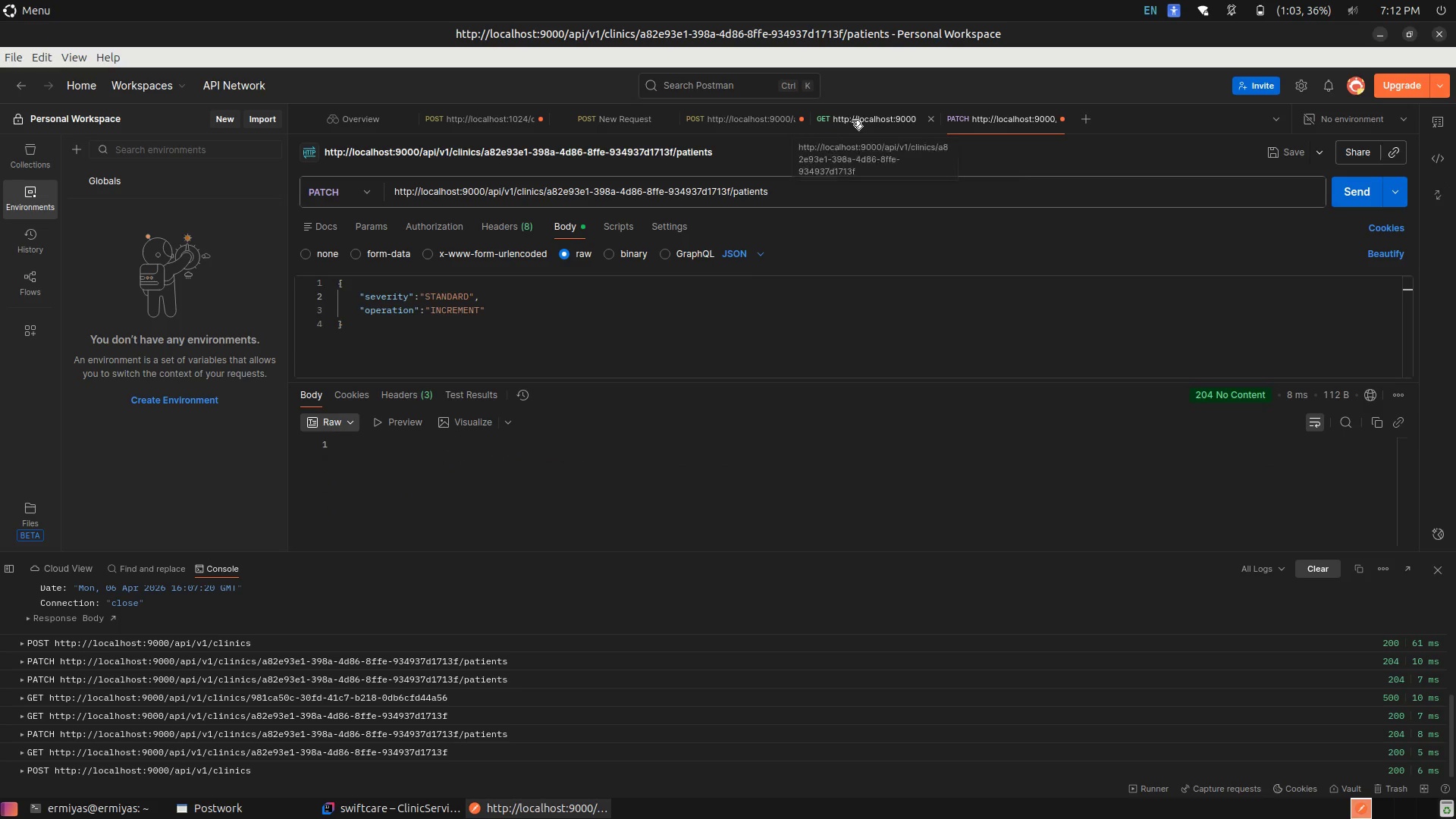 
left_click([445, 299])
 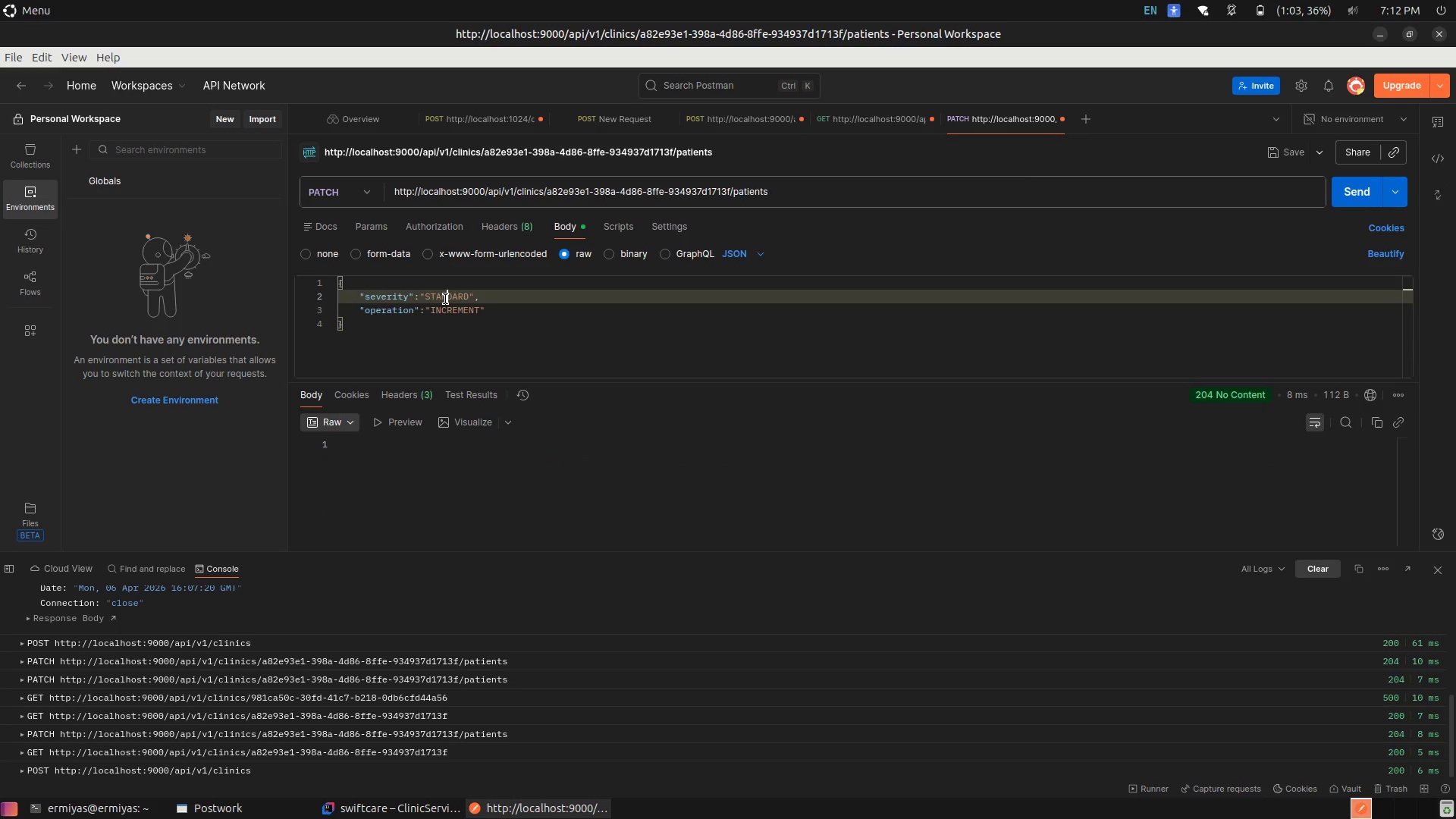 
left_click([445, 299])
 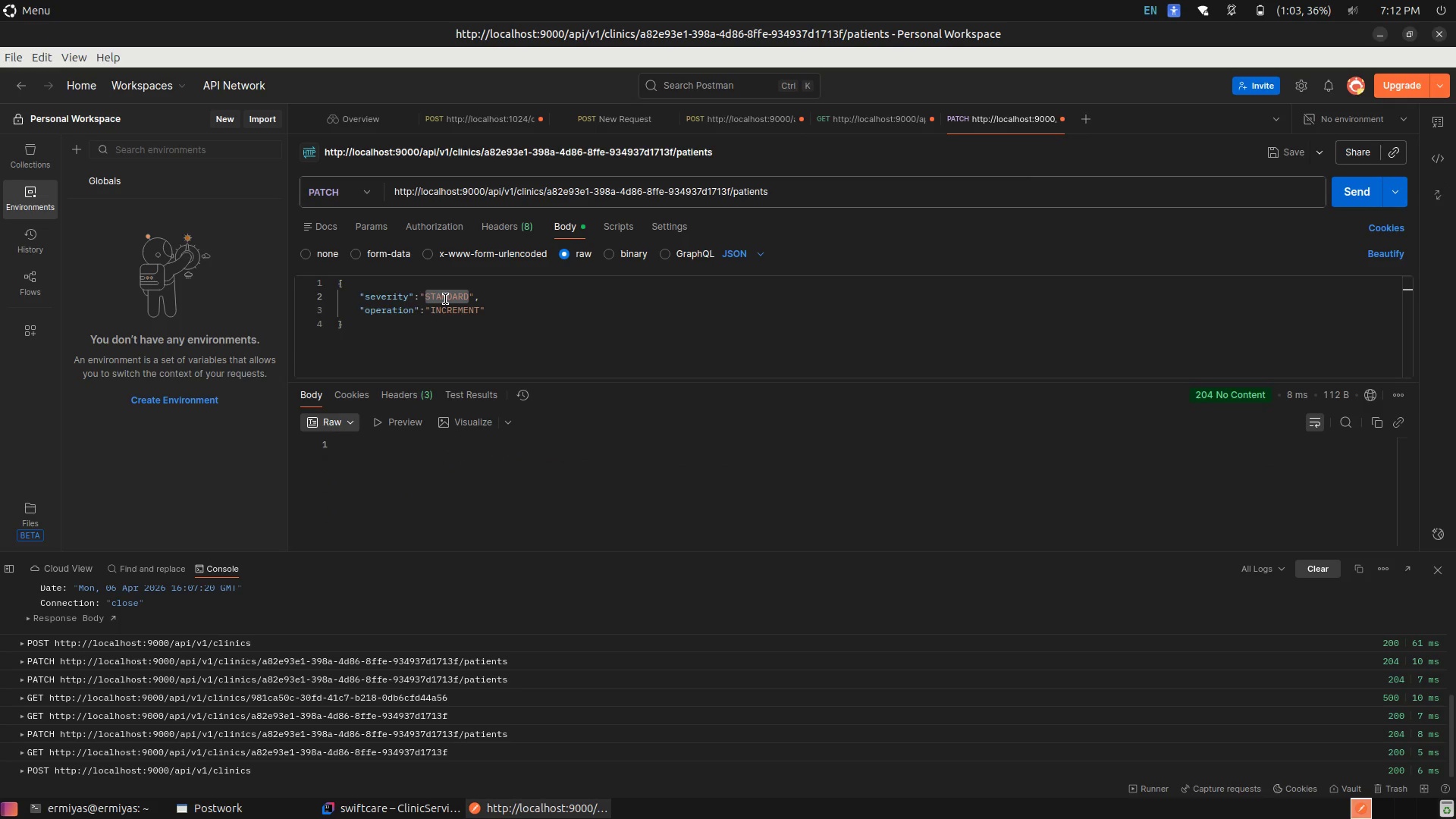 
type(ACUTE)
 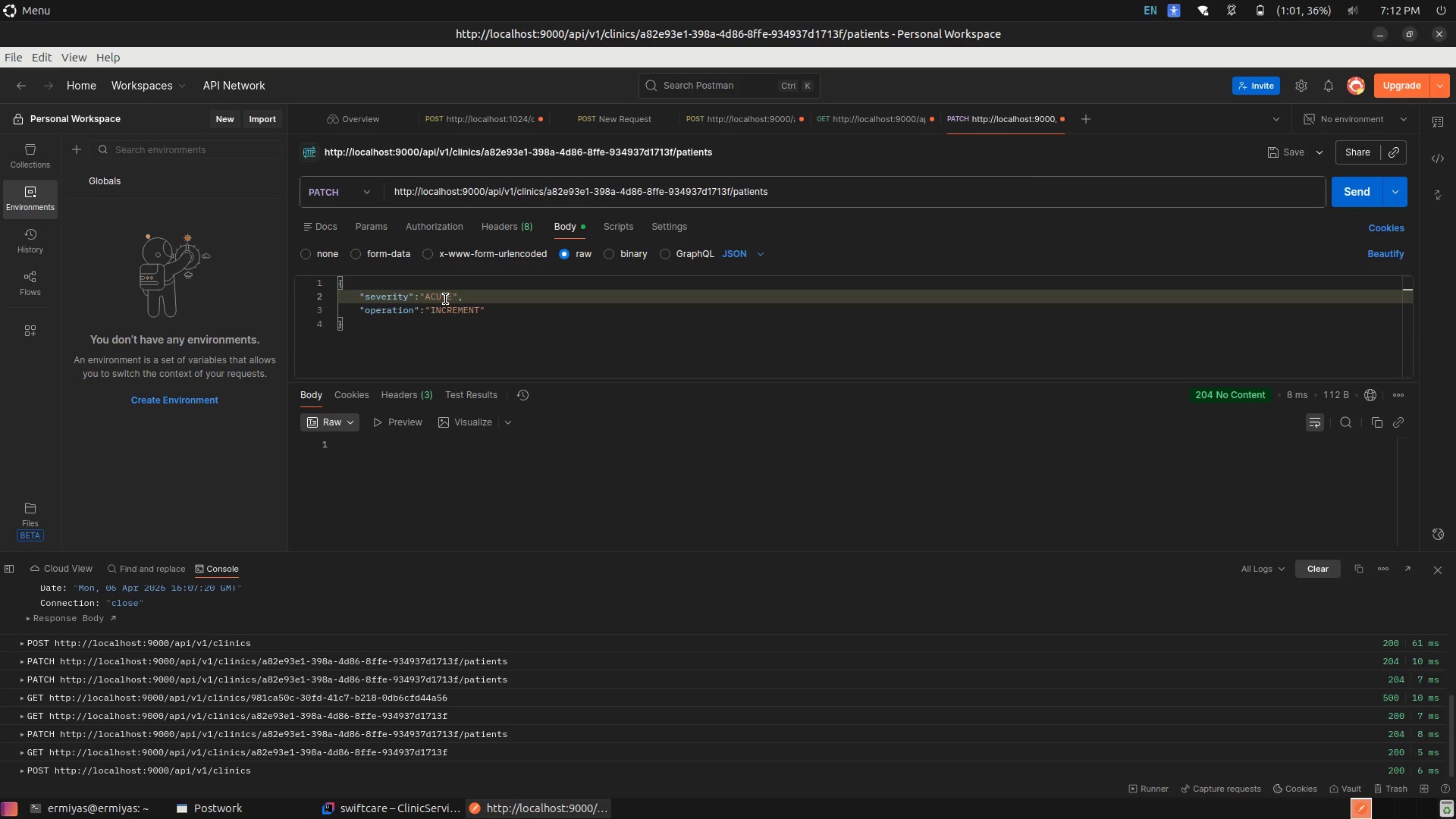 
left_click([1346, 193])
 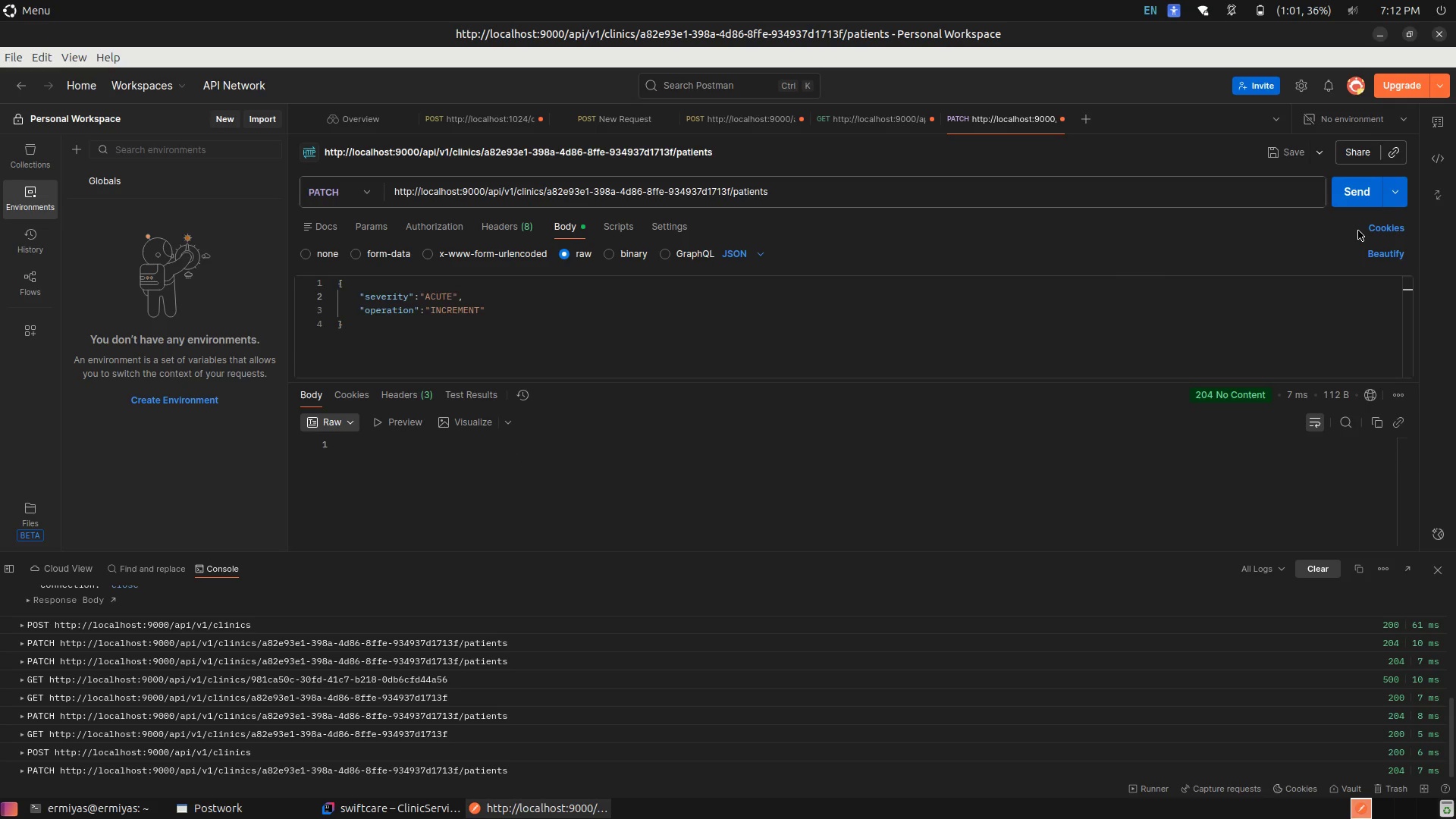 
left_click([866, 124])
 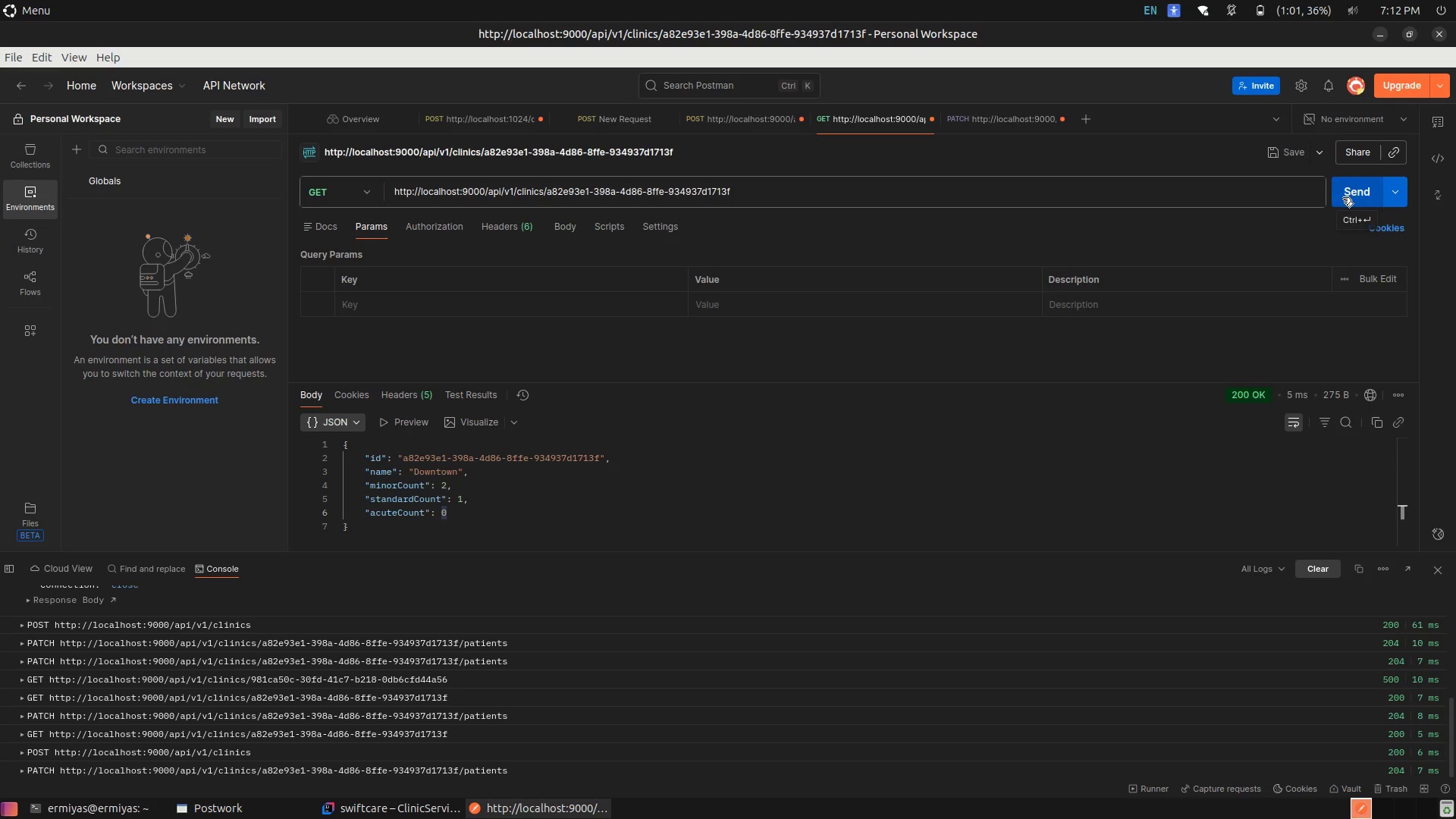 
left_click([1342, 197])